 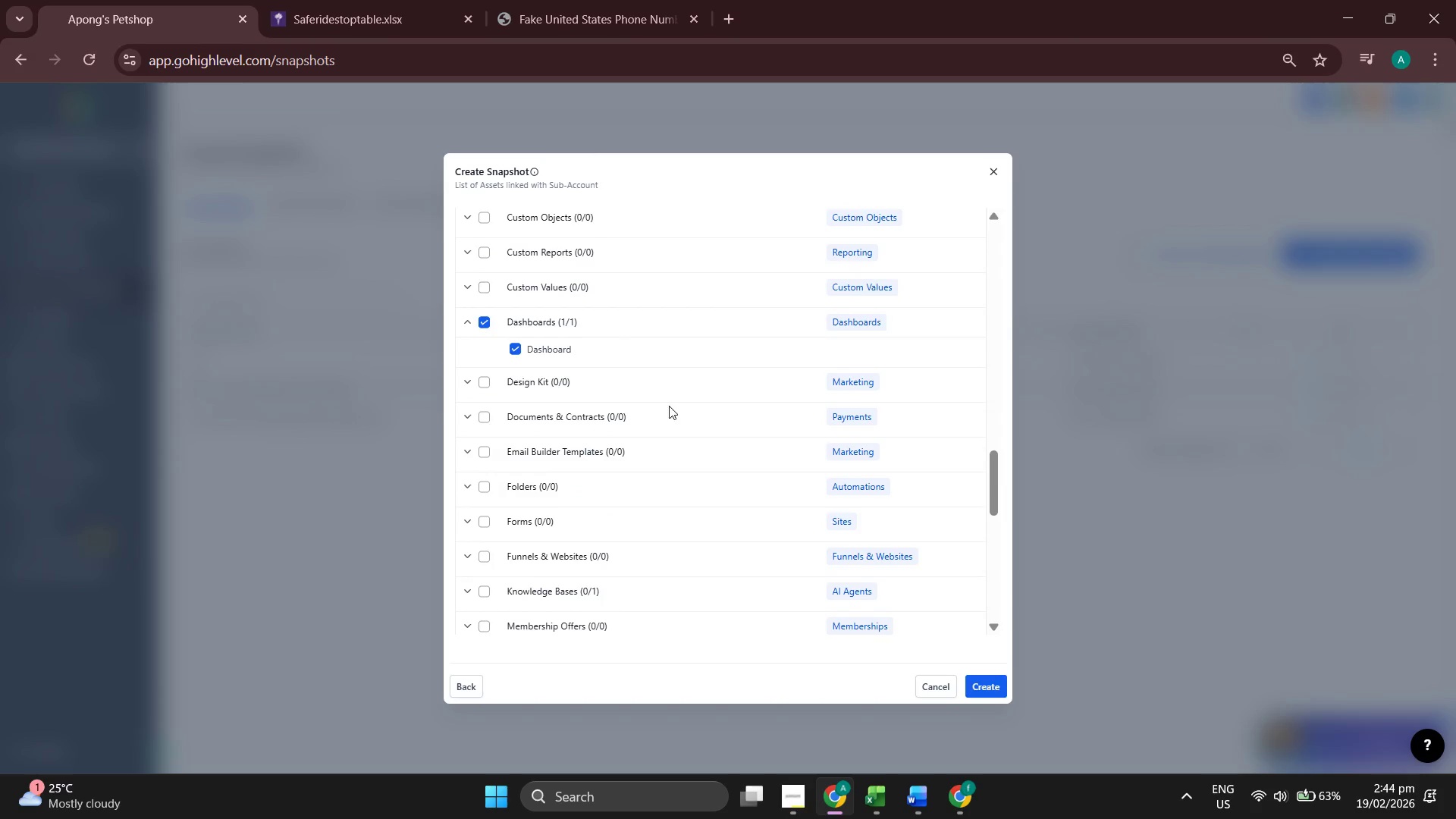 
scroll: coordinate [709, 391], scroll_direction: down, amount: 7.0
 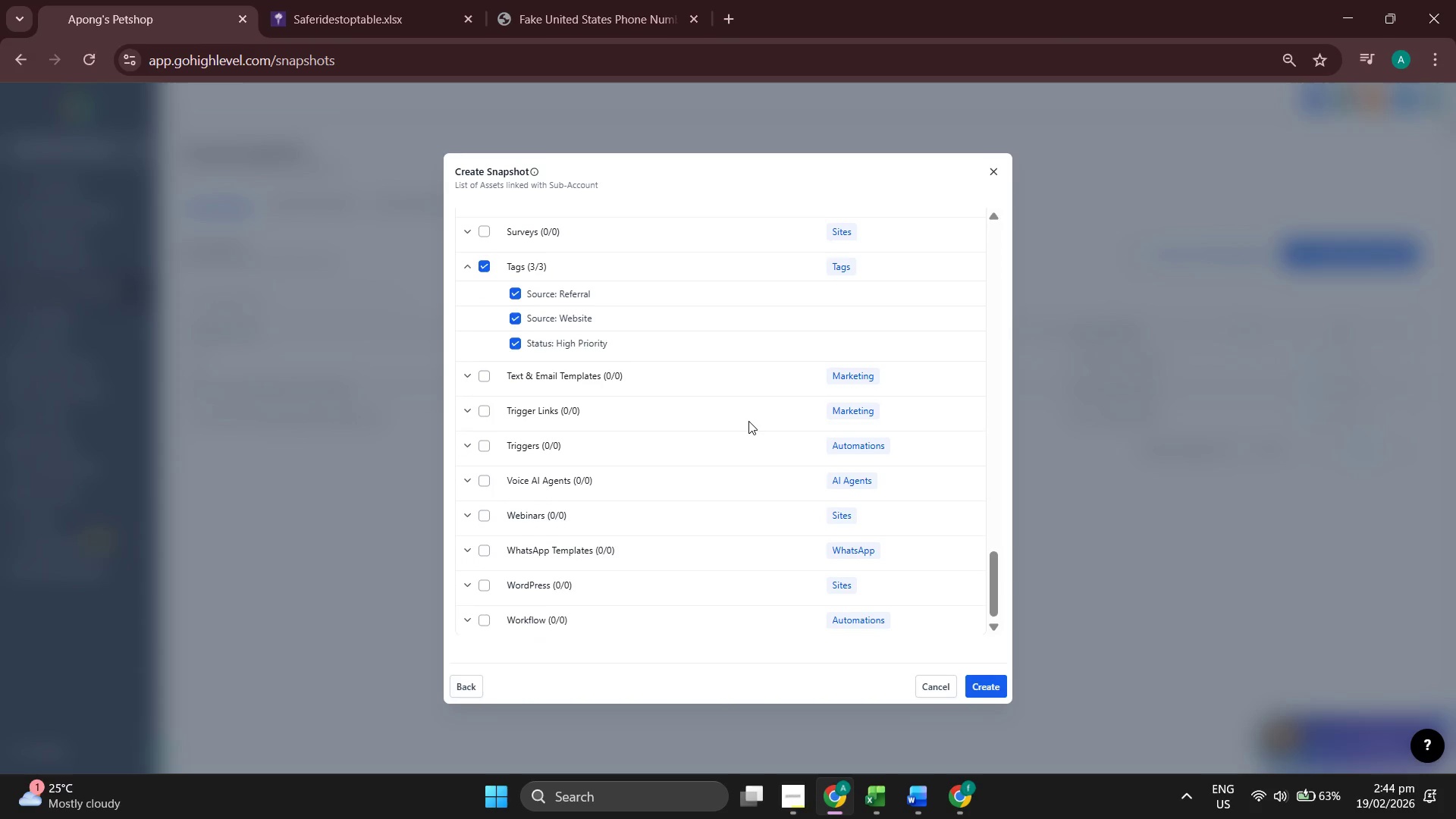 
scroll: coordinate [747, 422], scroll_direction: up, amount: 24.0
 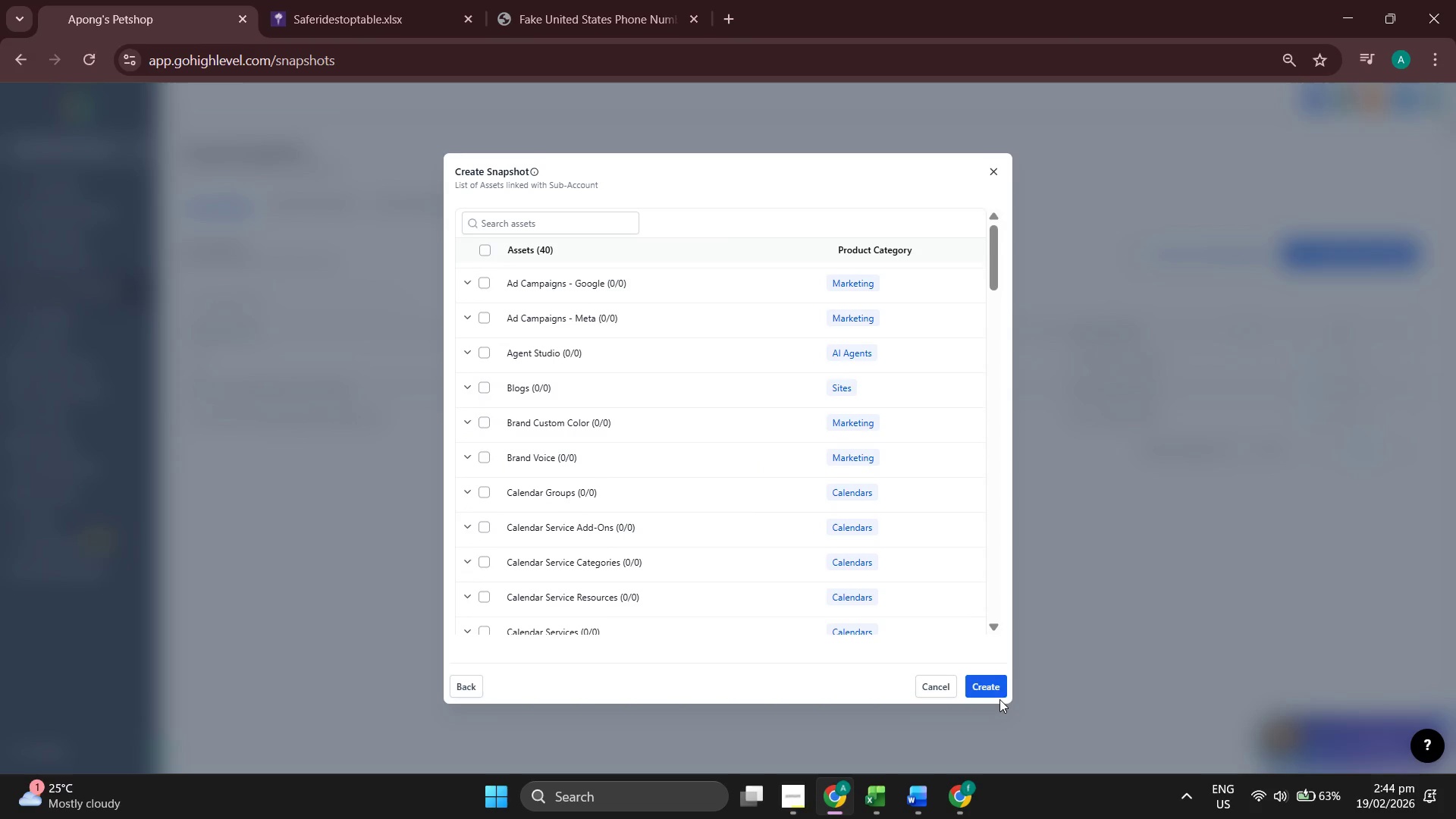 
left_click([993, 684])
 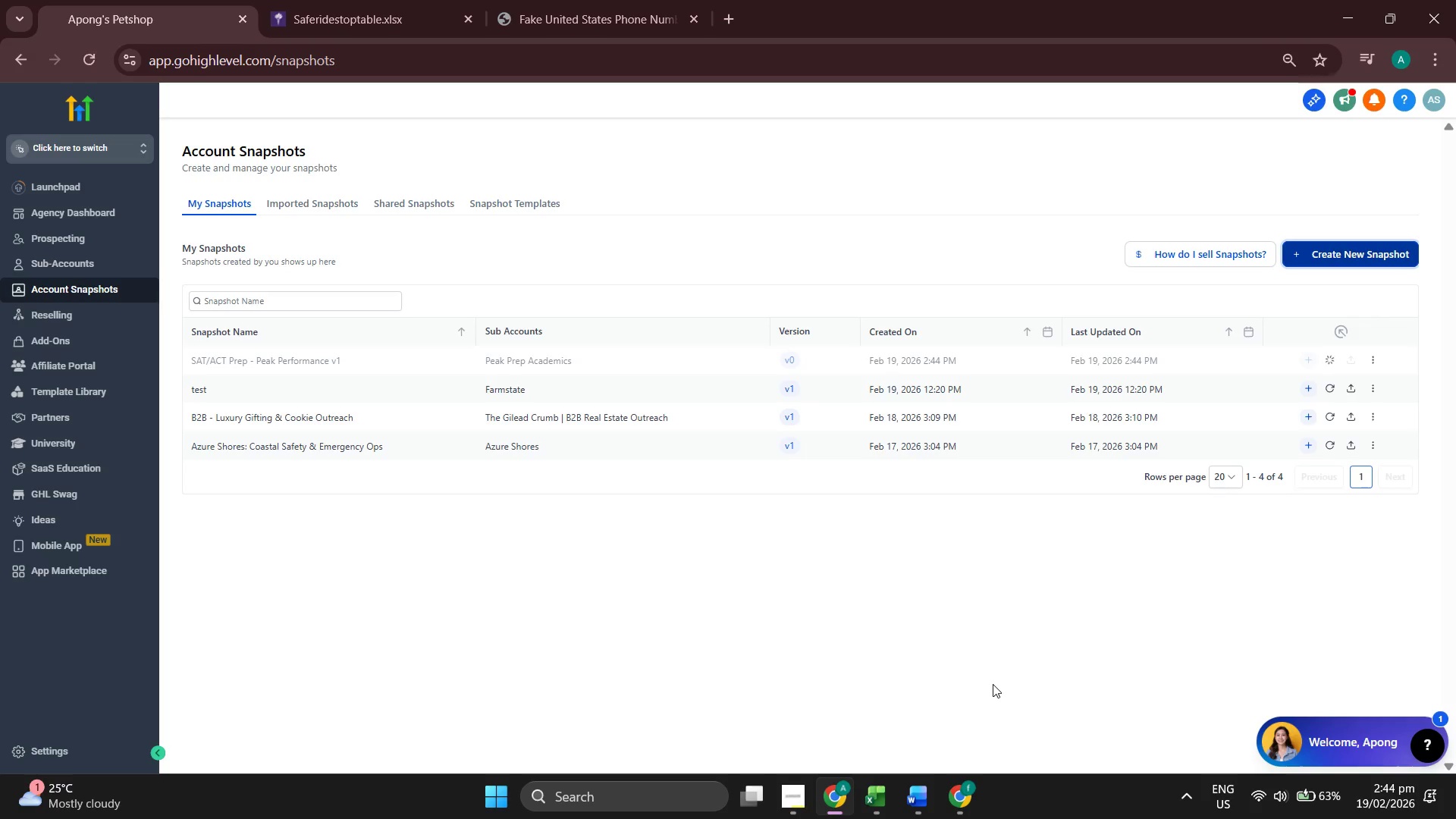 
wait(13.89)
 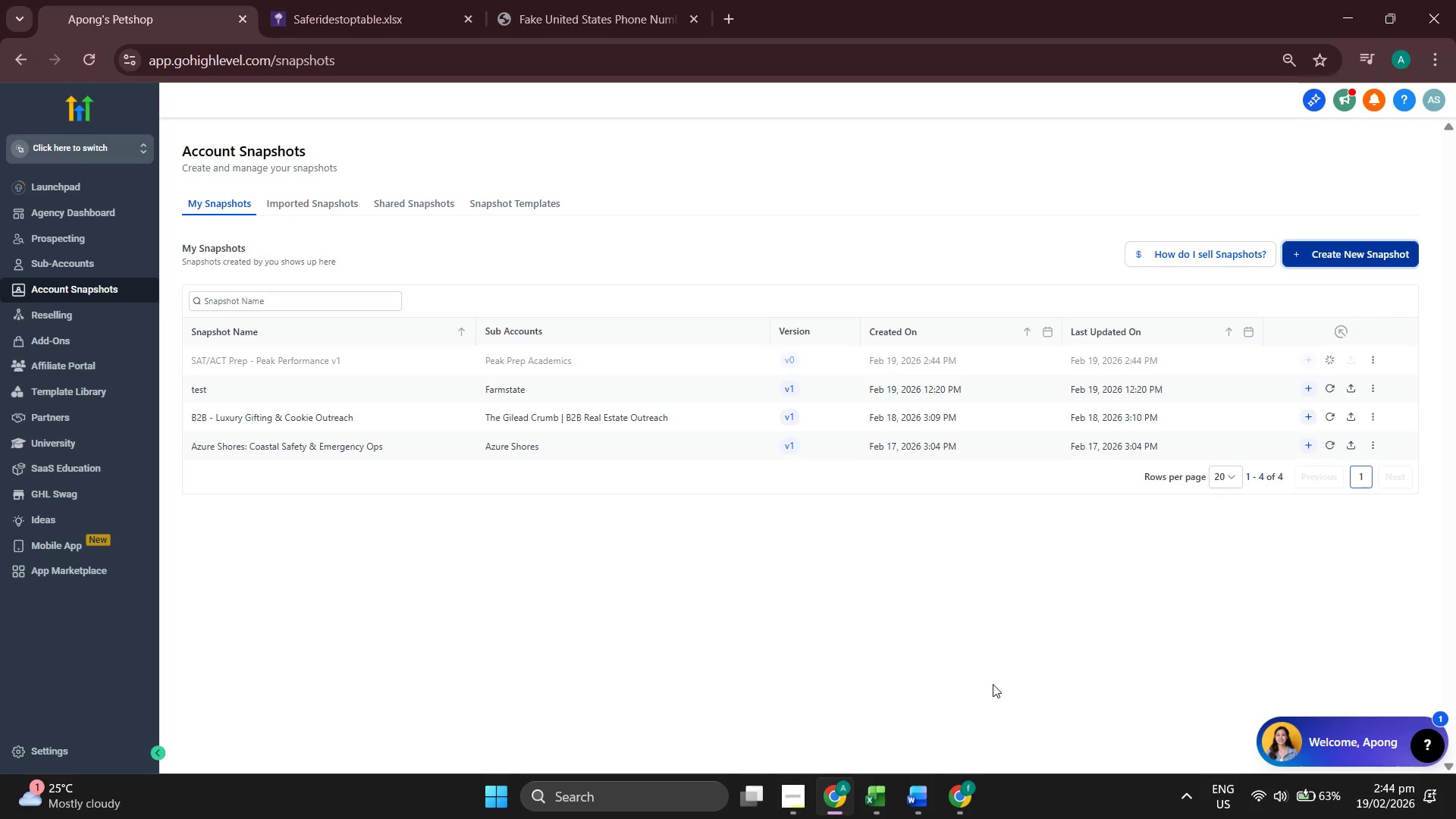 
left_click([1375, 359])
 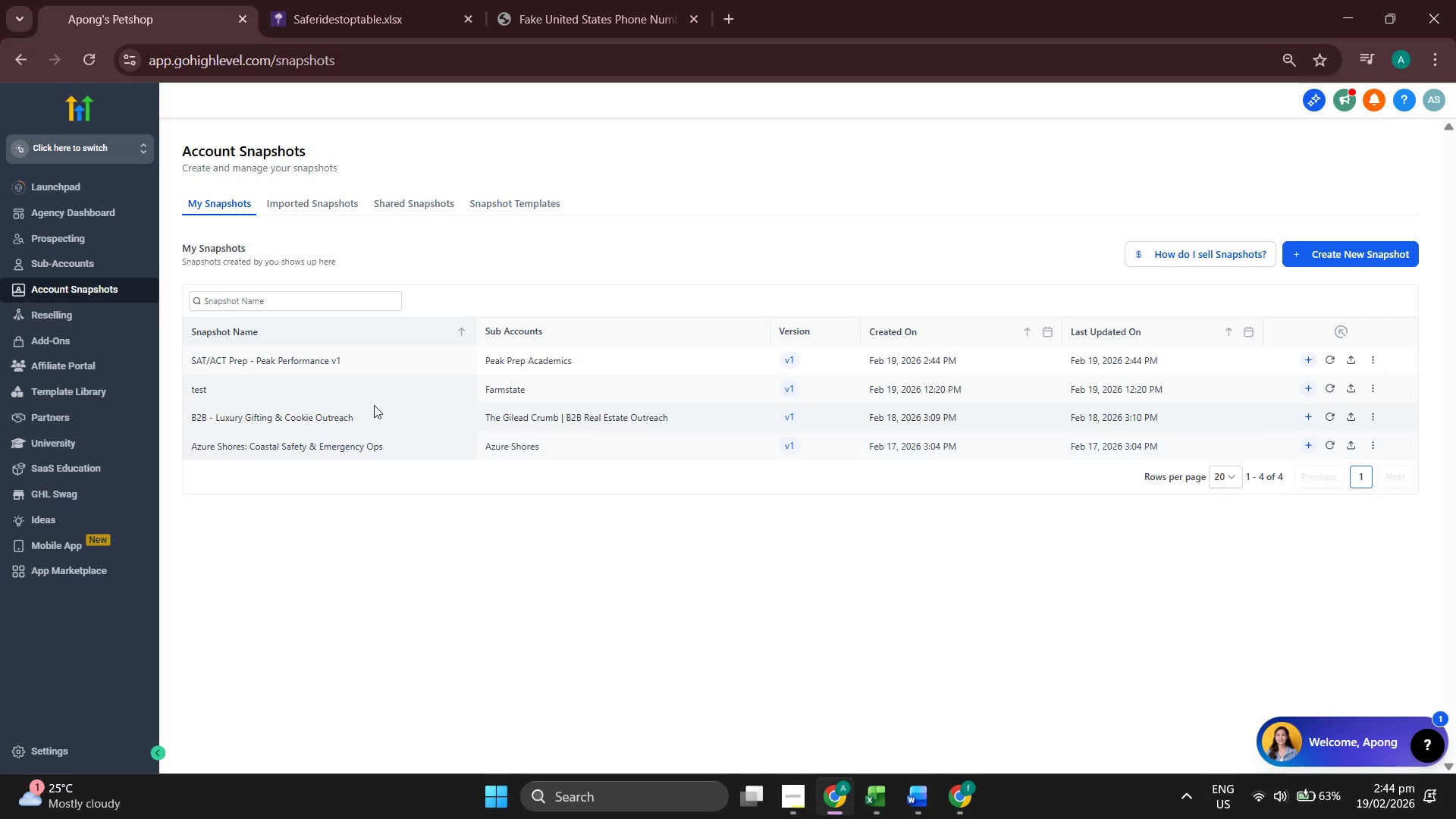 
left_click([300, 360])